 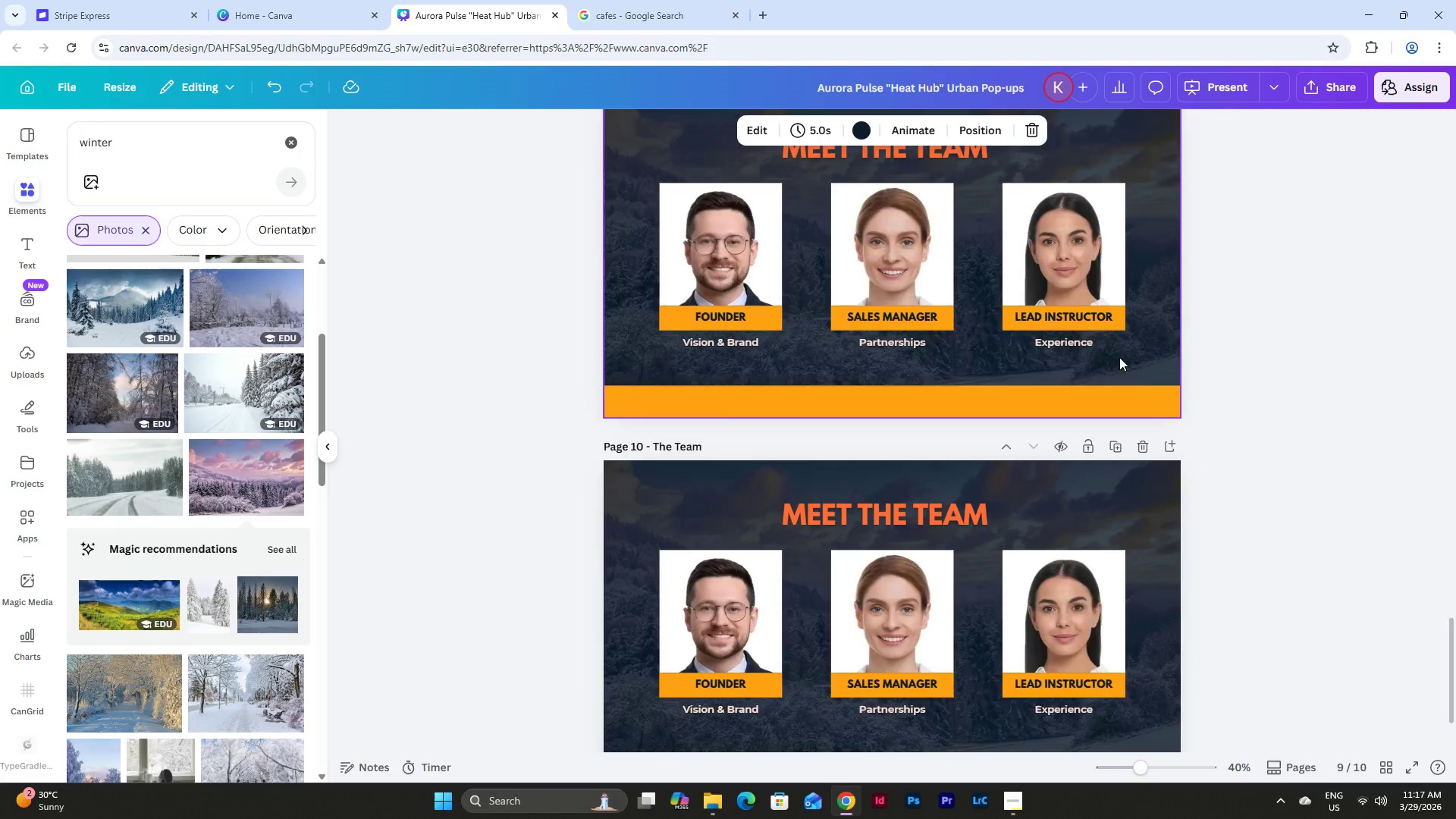 
left_click_drag(start_coordinate=[676, 355], to_coordinate=[737, 360])
 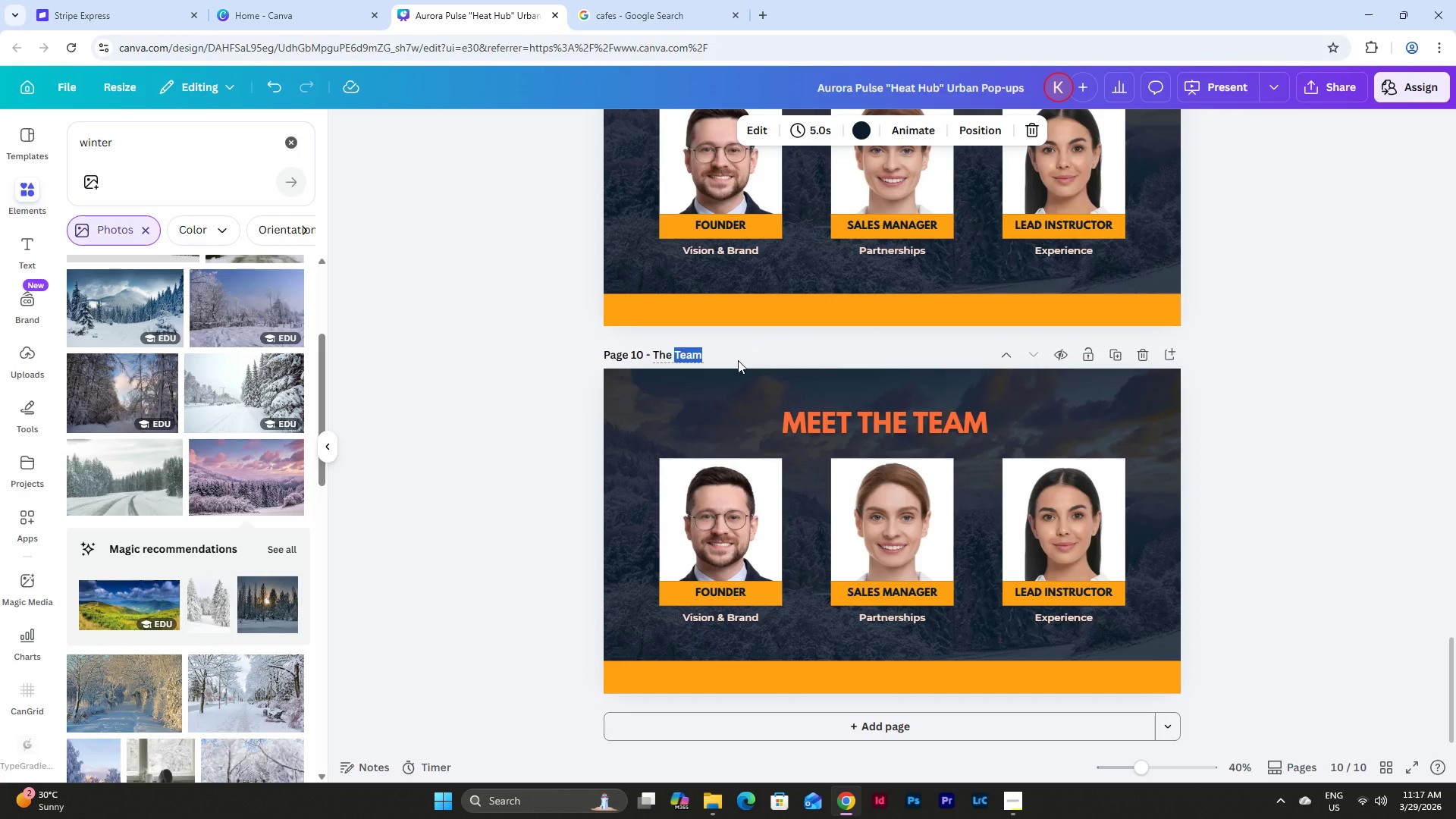 
type(Ask)
 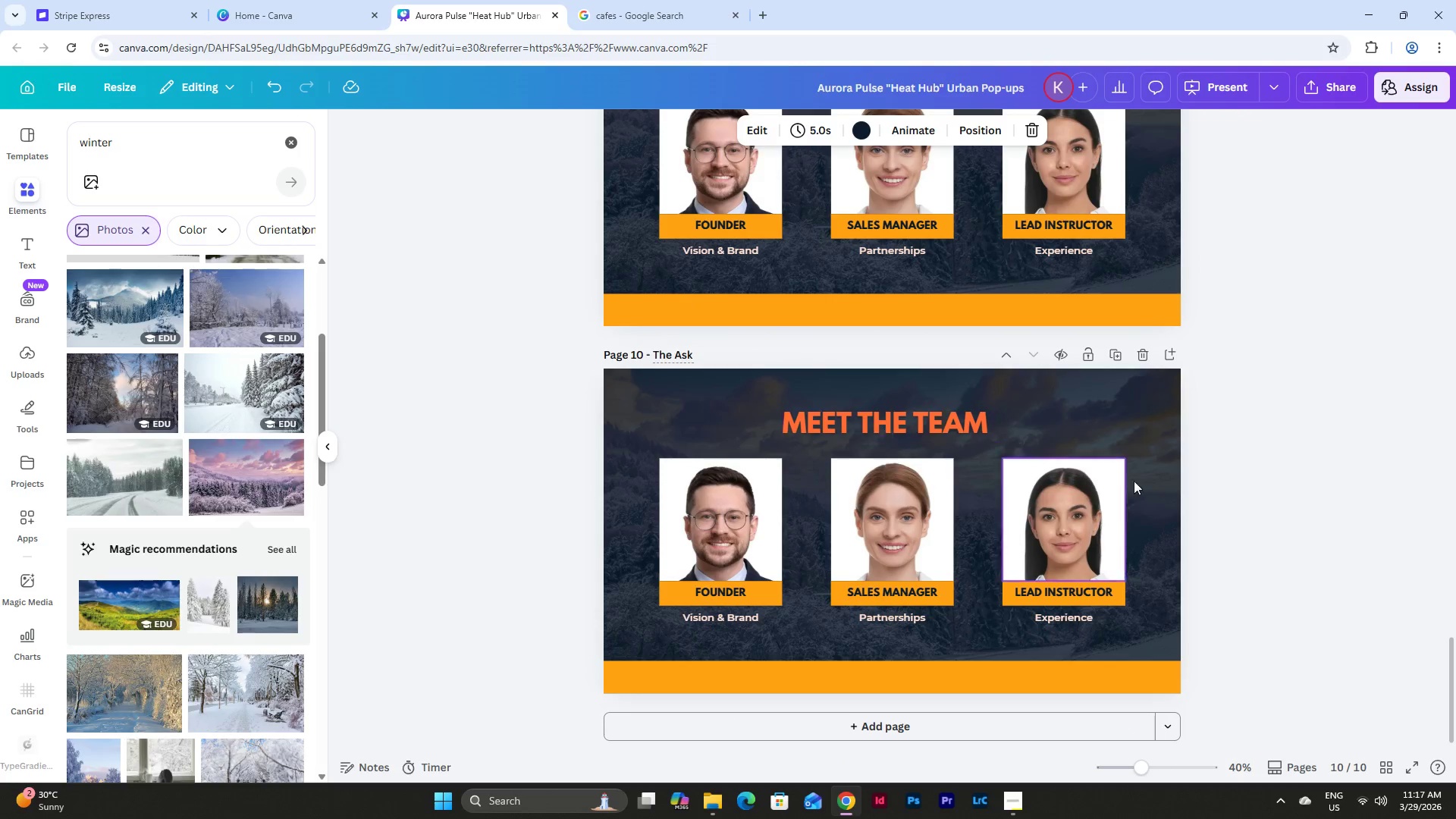 
left_click([1236, 453])
 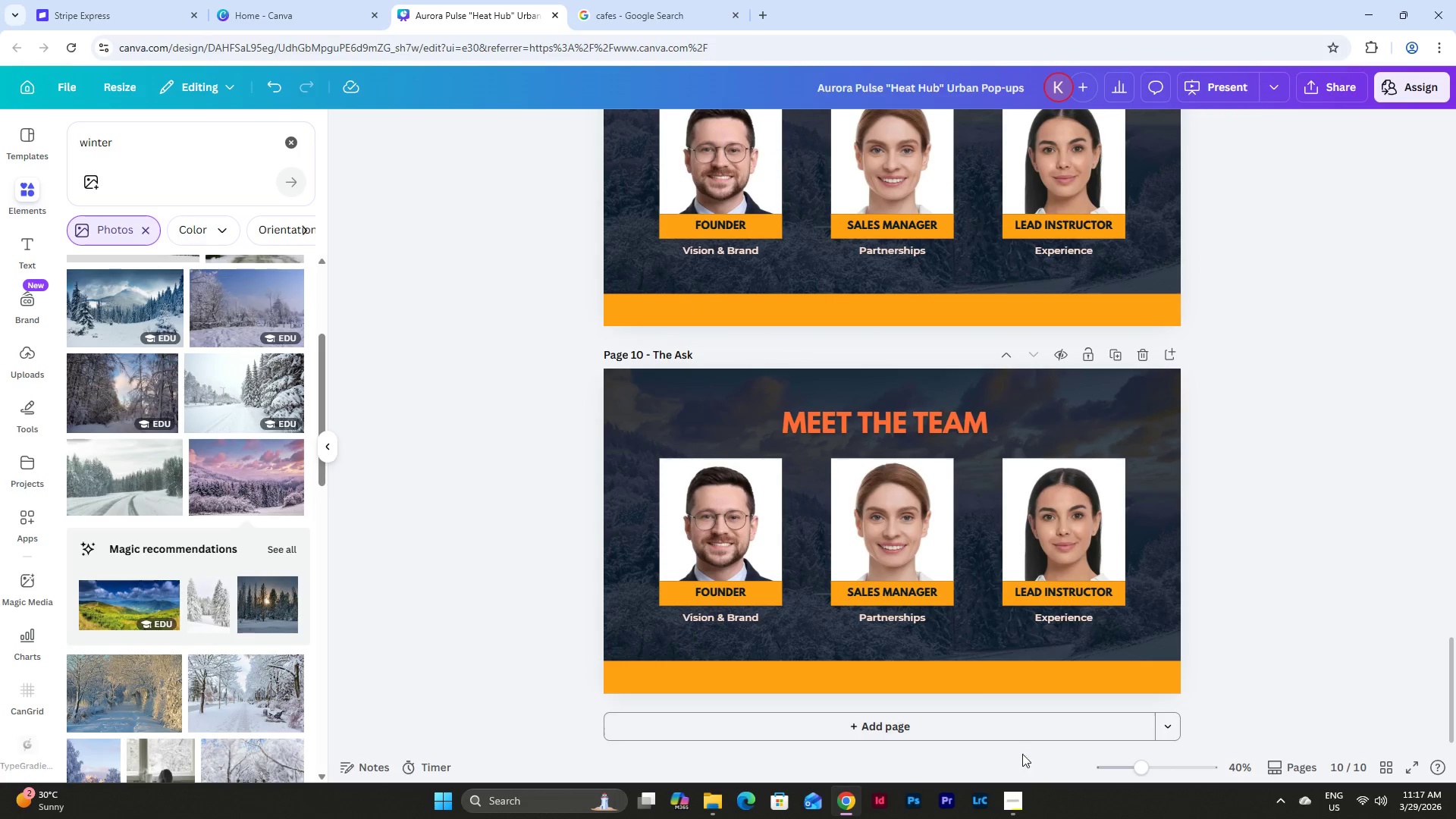 
left_click([1012, 792])